 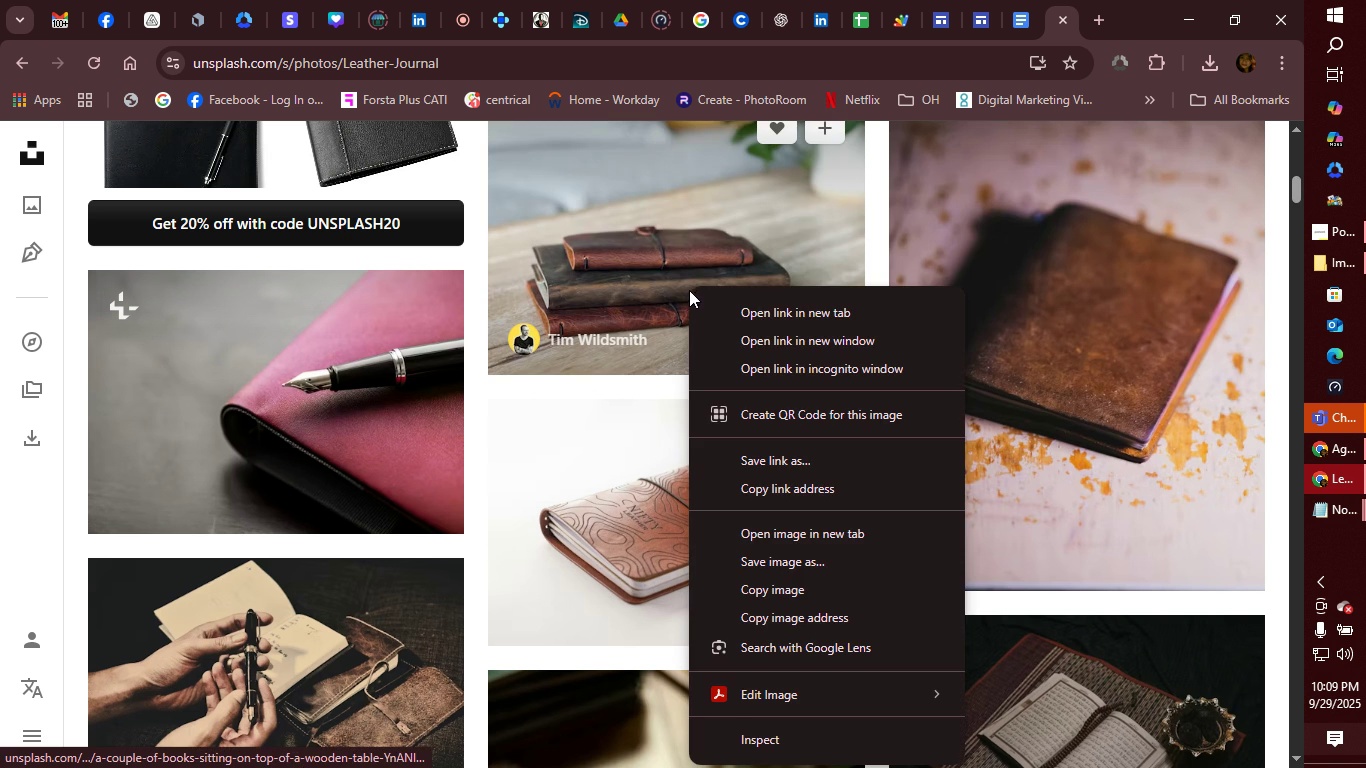 
left_click([684, 286])
 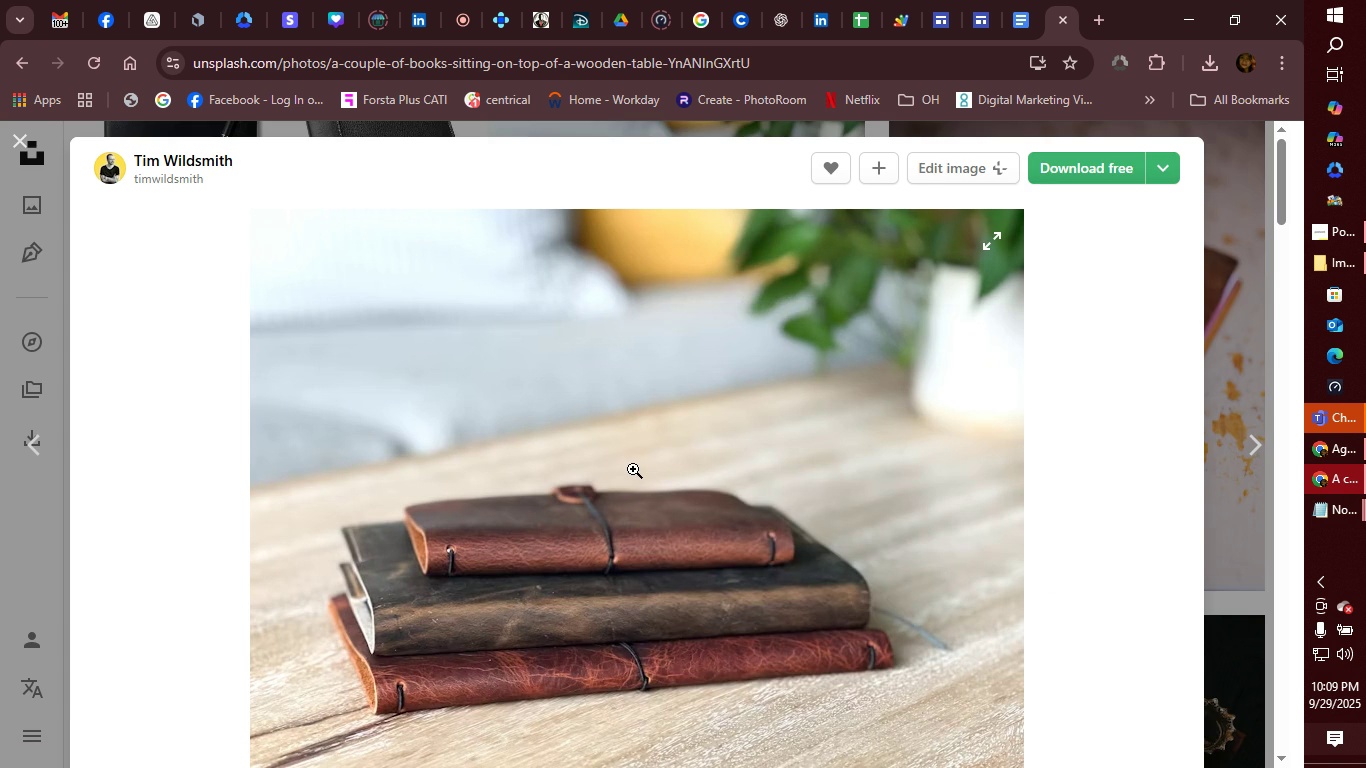 
right_click([633, 469])
 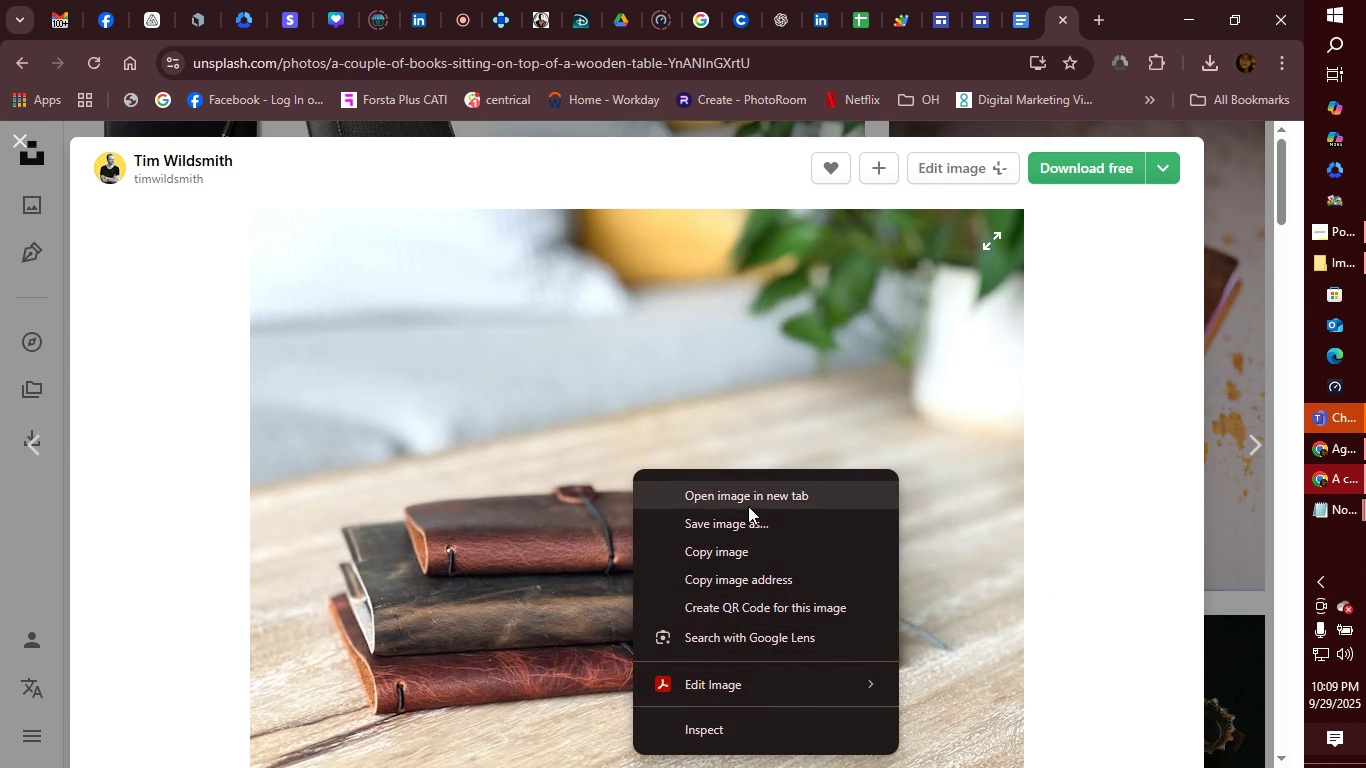 
left_click([759, 496])
 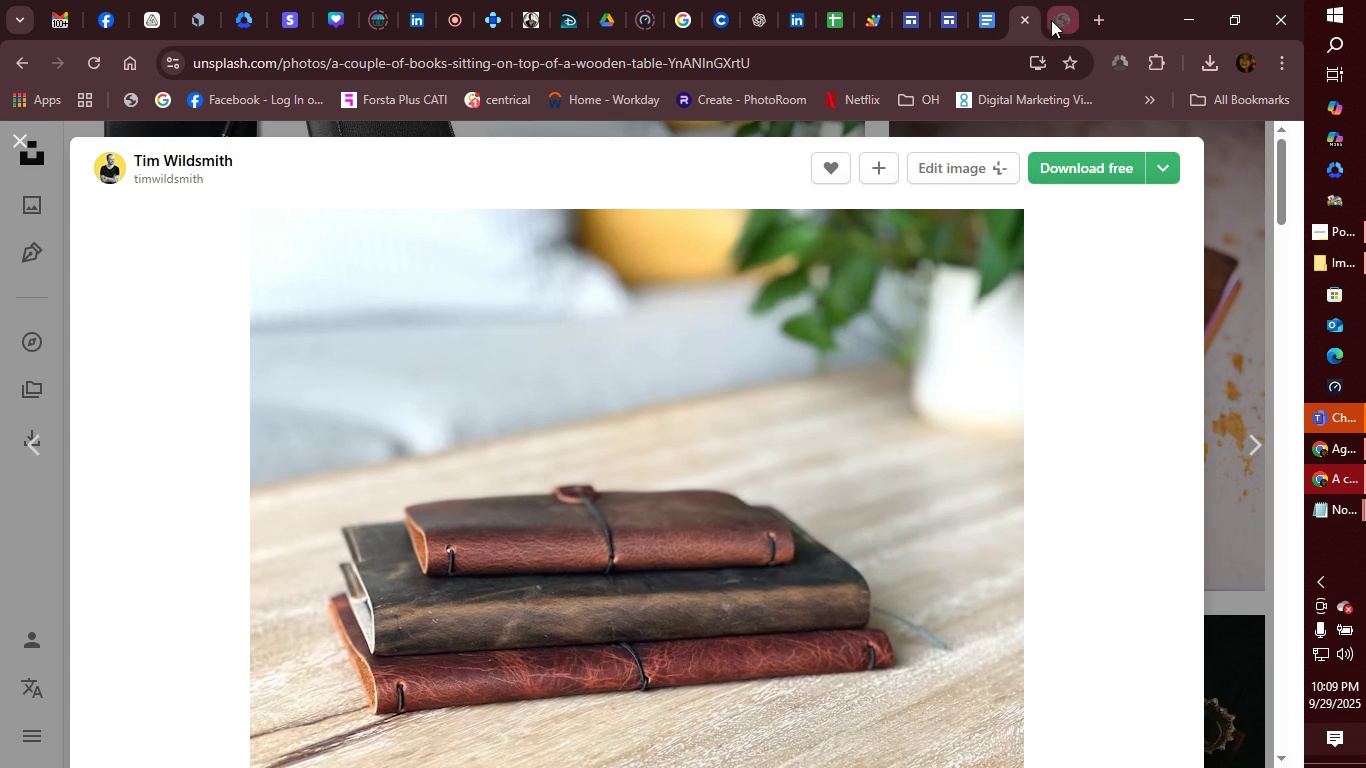 
left_click([1055, 20])
 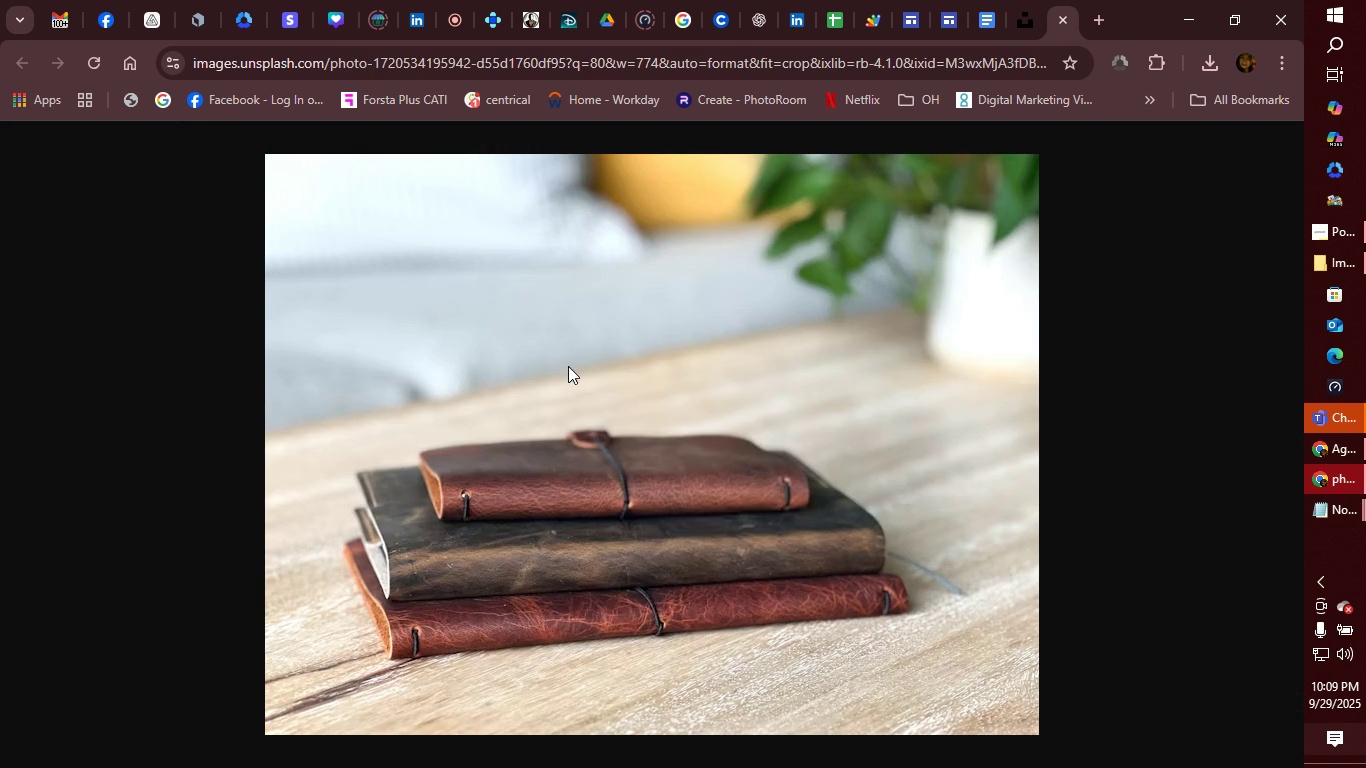 
right_click([568, 366])
 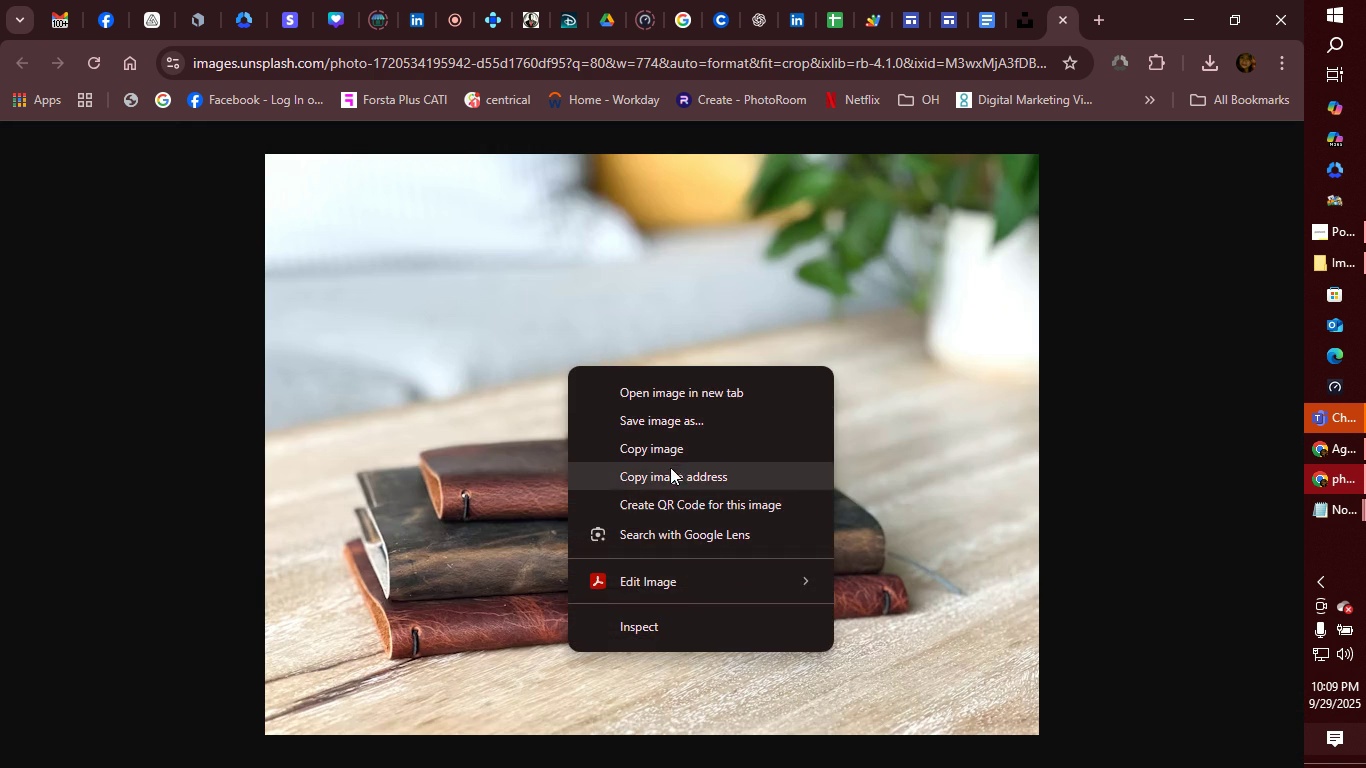 
left_click([670, 474])
 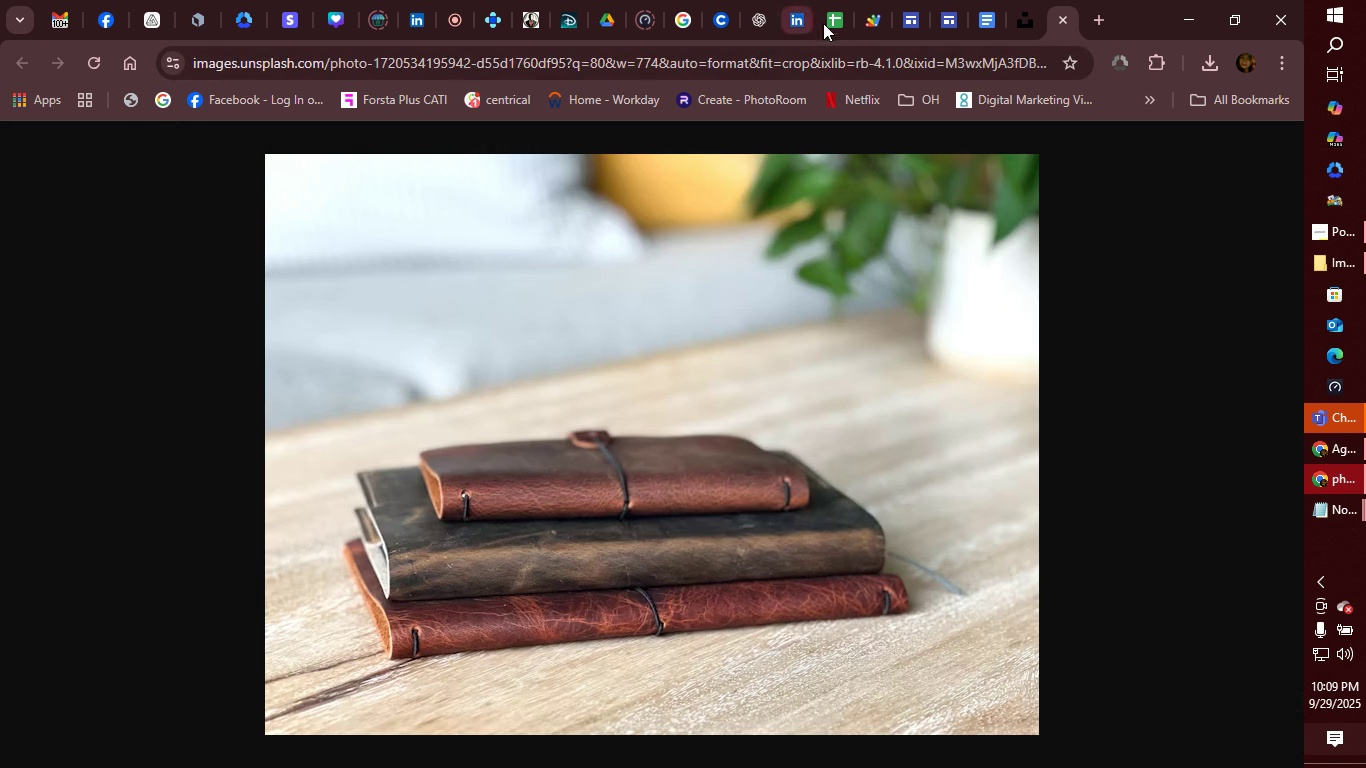 
left_click([831, 22])
 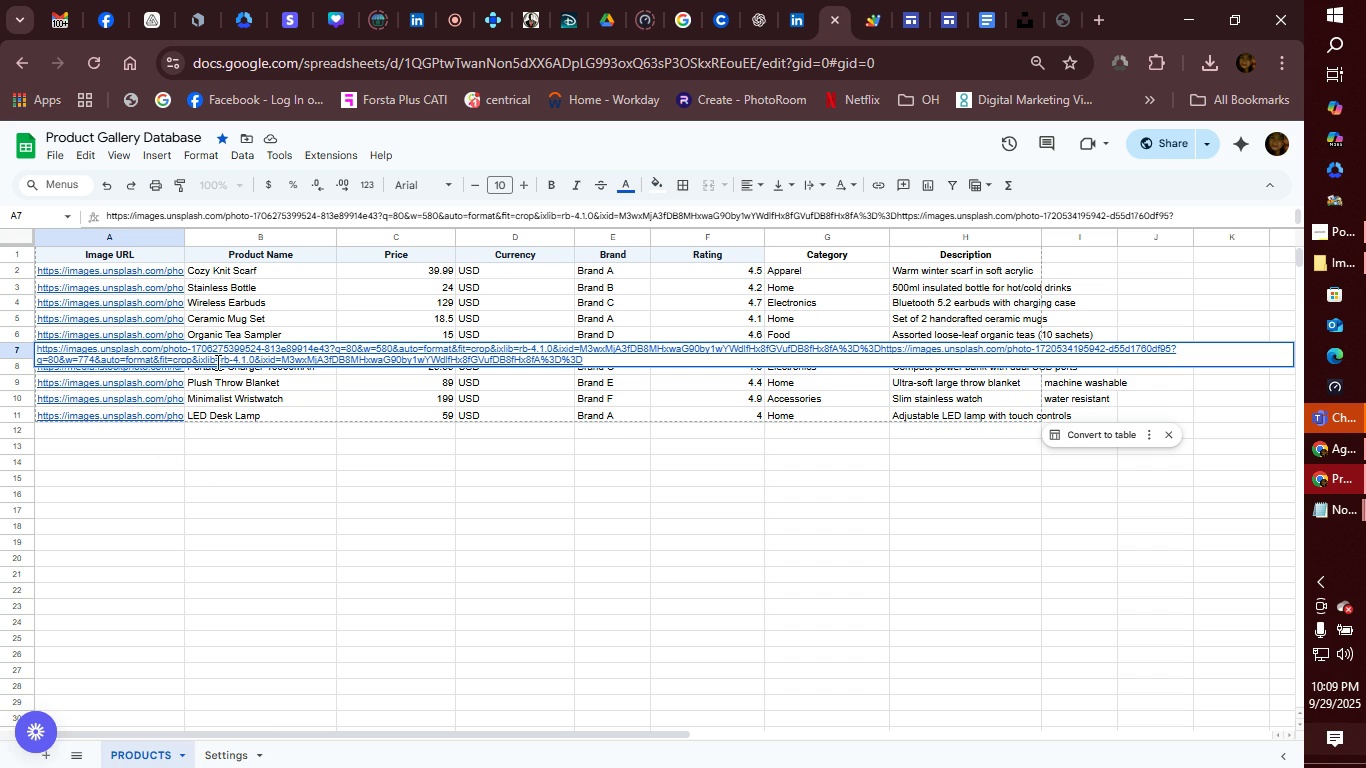 
left_click([374, 512])
 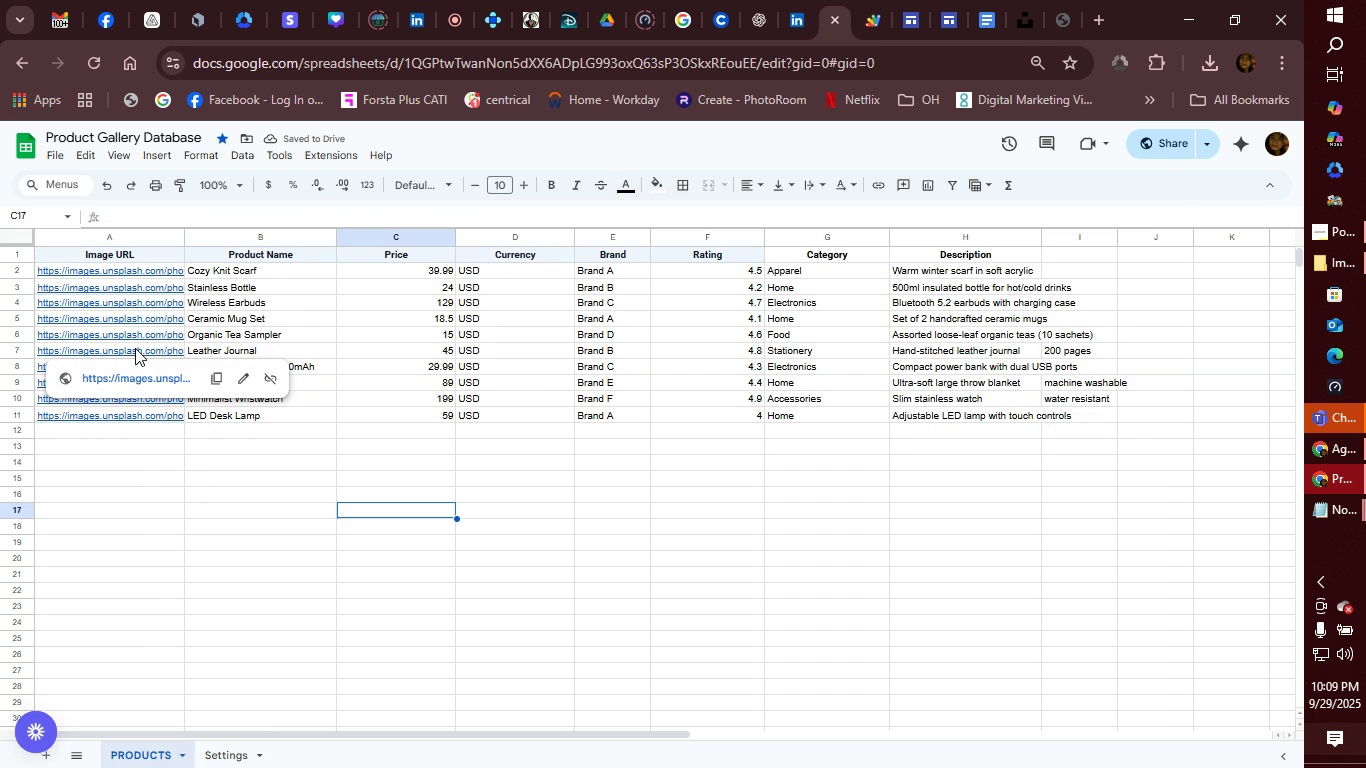 
right_click([135, 348])
 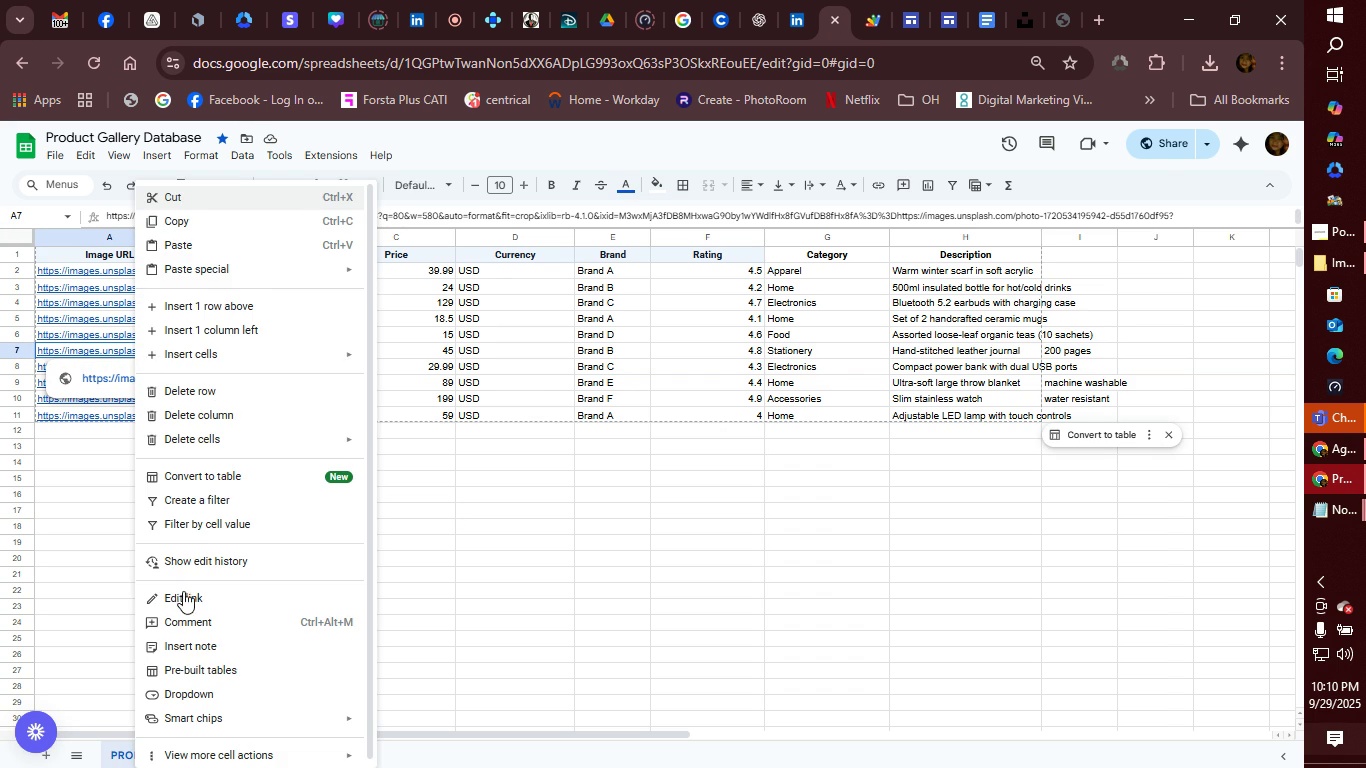 
left_click([183, 596])